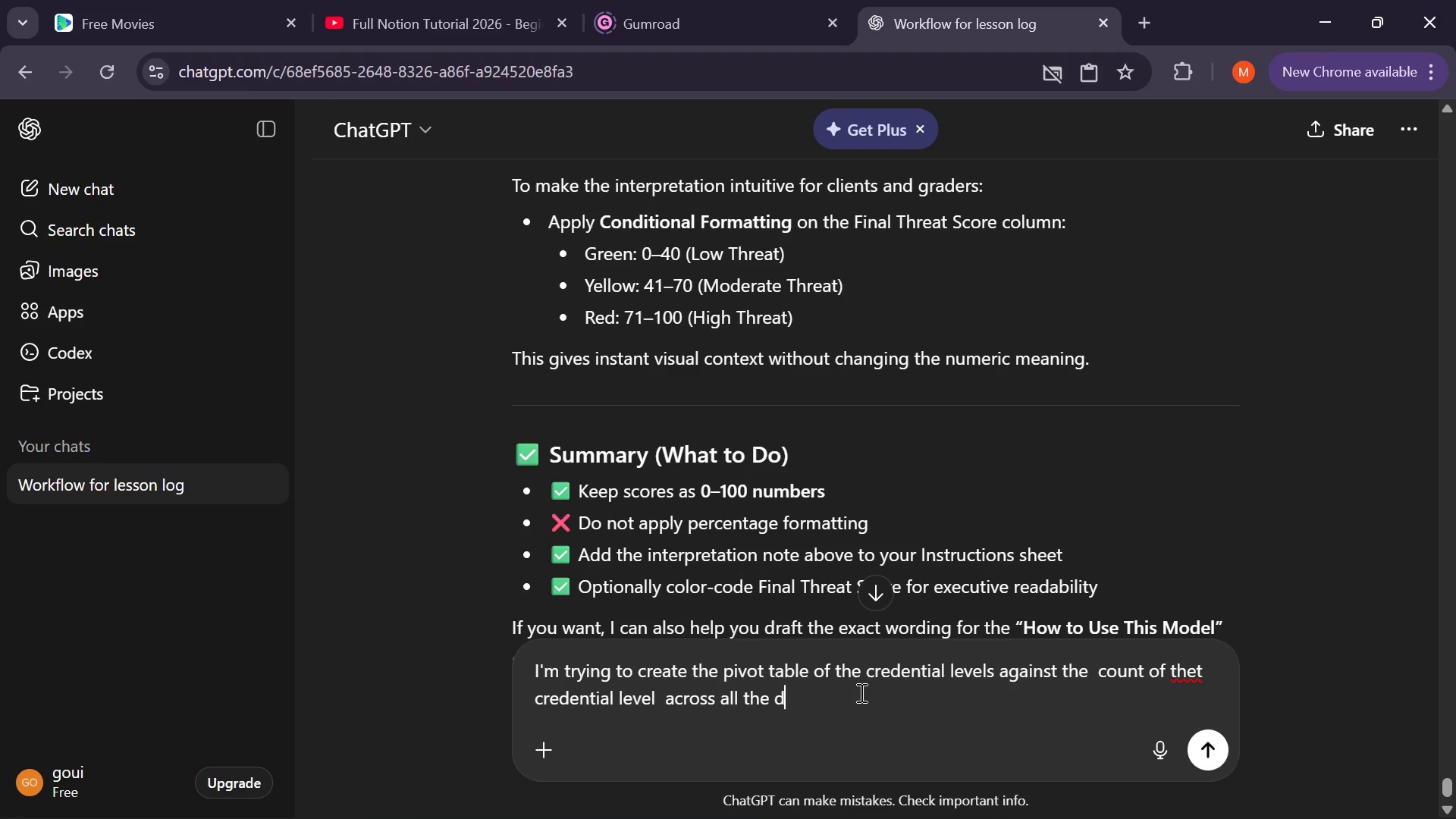 
key(Backspace)
 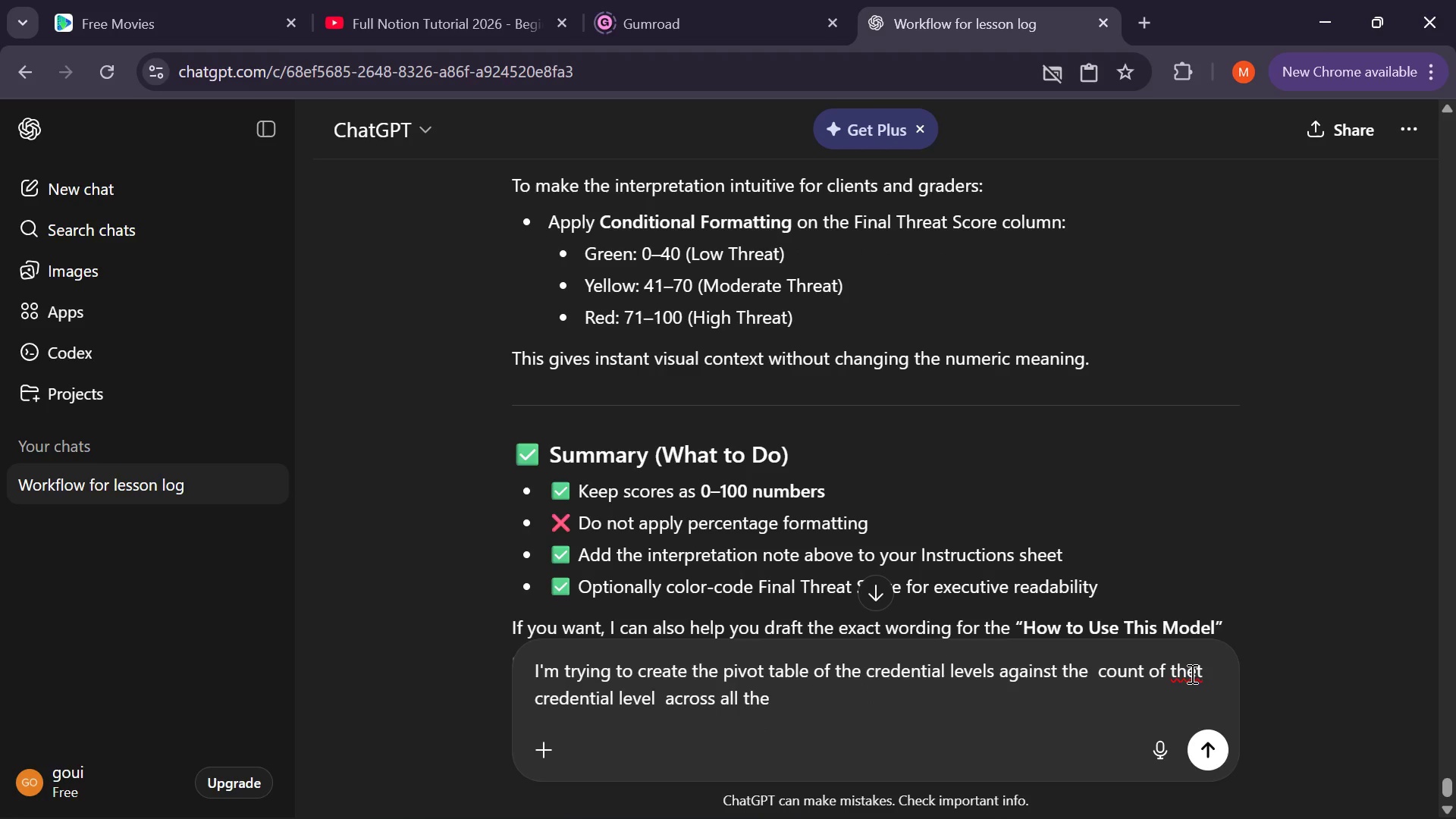 
left_click([1224, 662])
 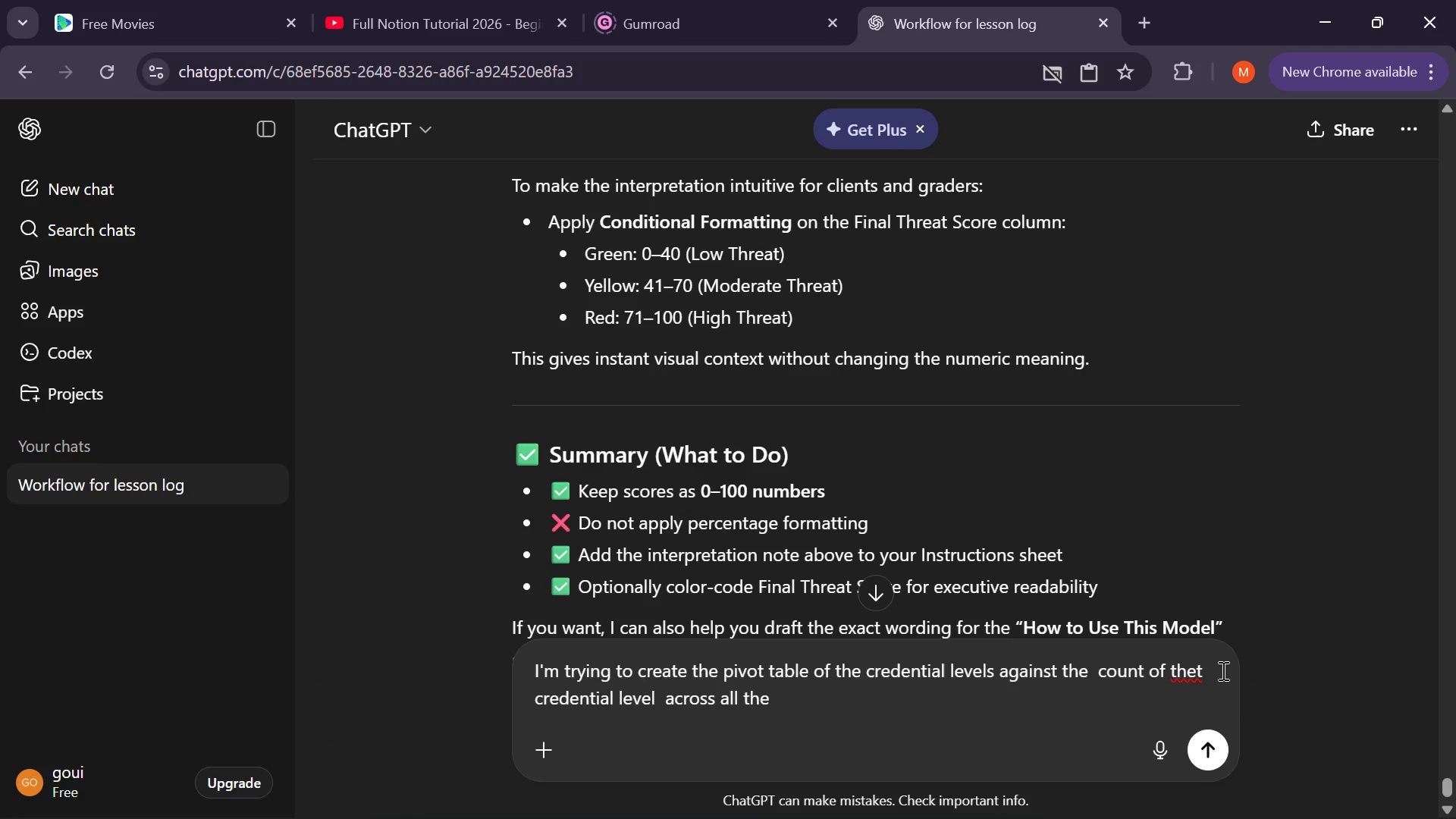 
left_click([1222, 670])
 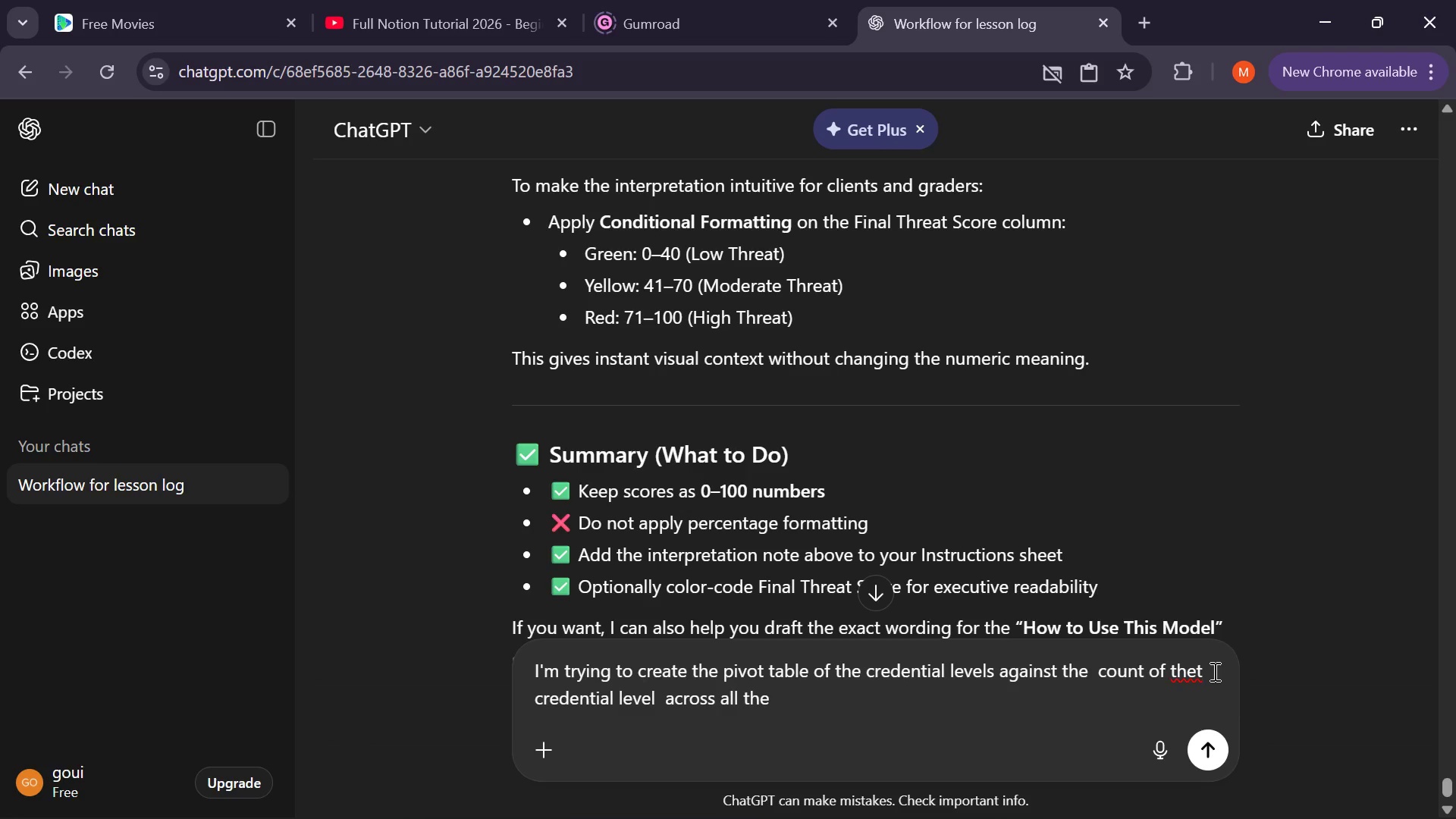 
left_click([1213, 671])
 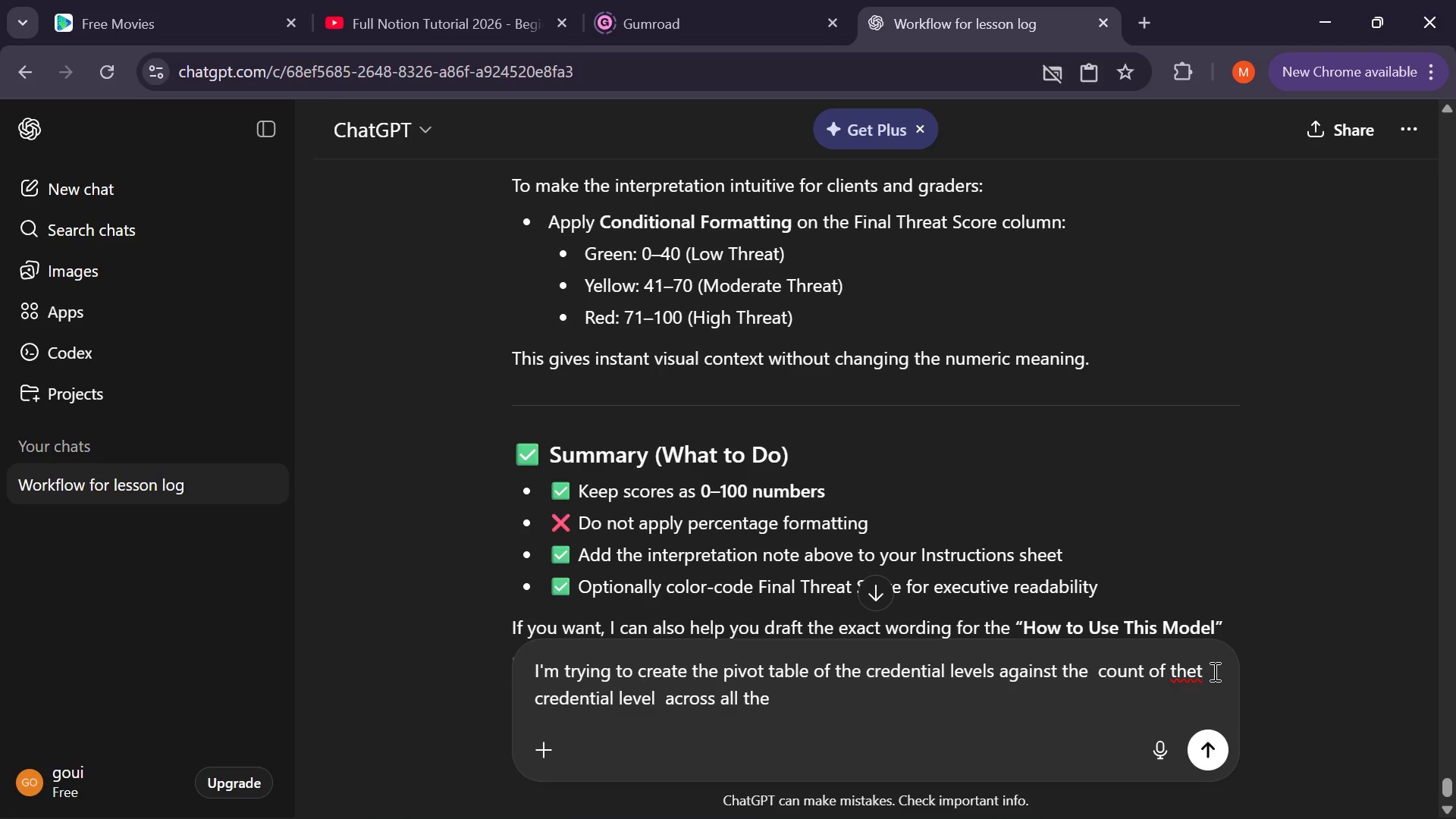 
left_click([1213, 671])
 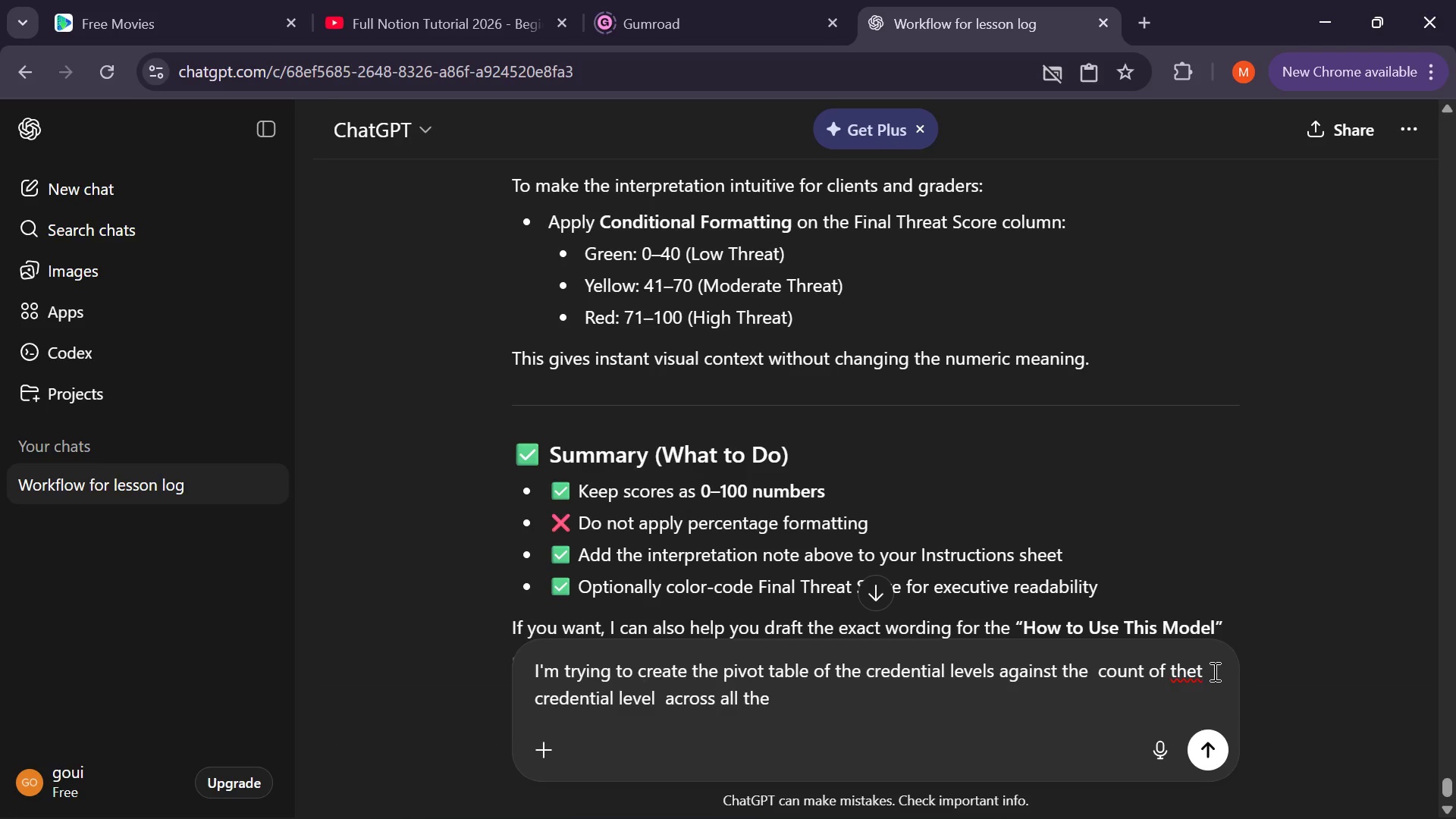 
left_click([1213, 671])
 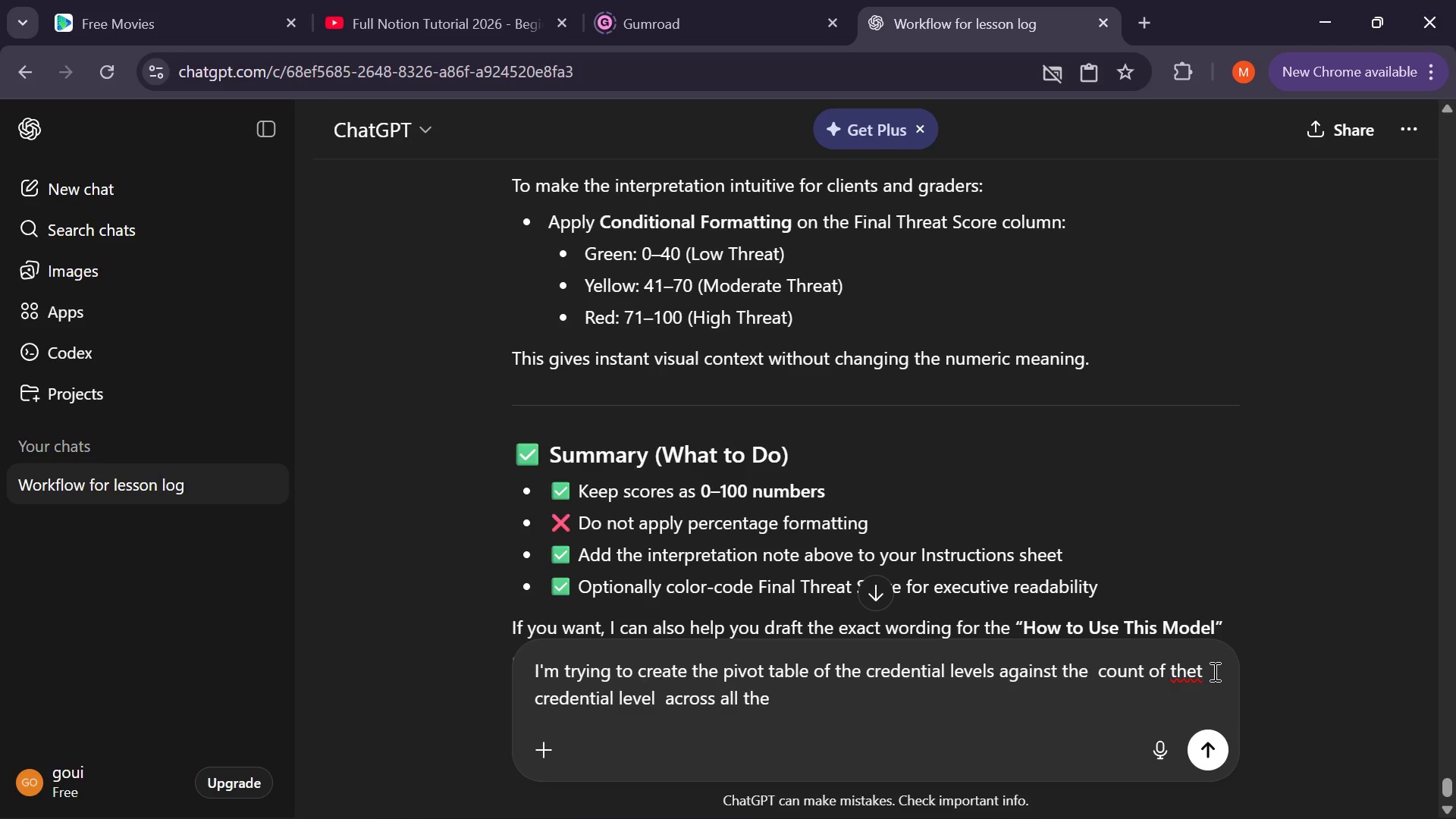 
left_click([1213, 671])
 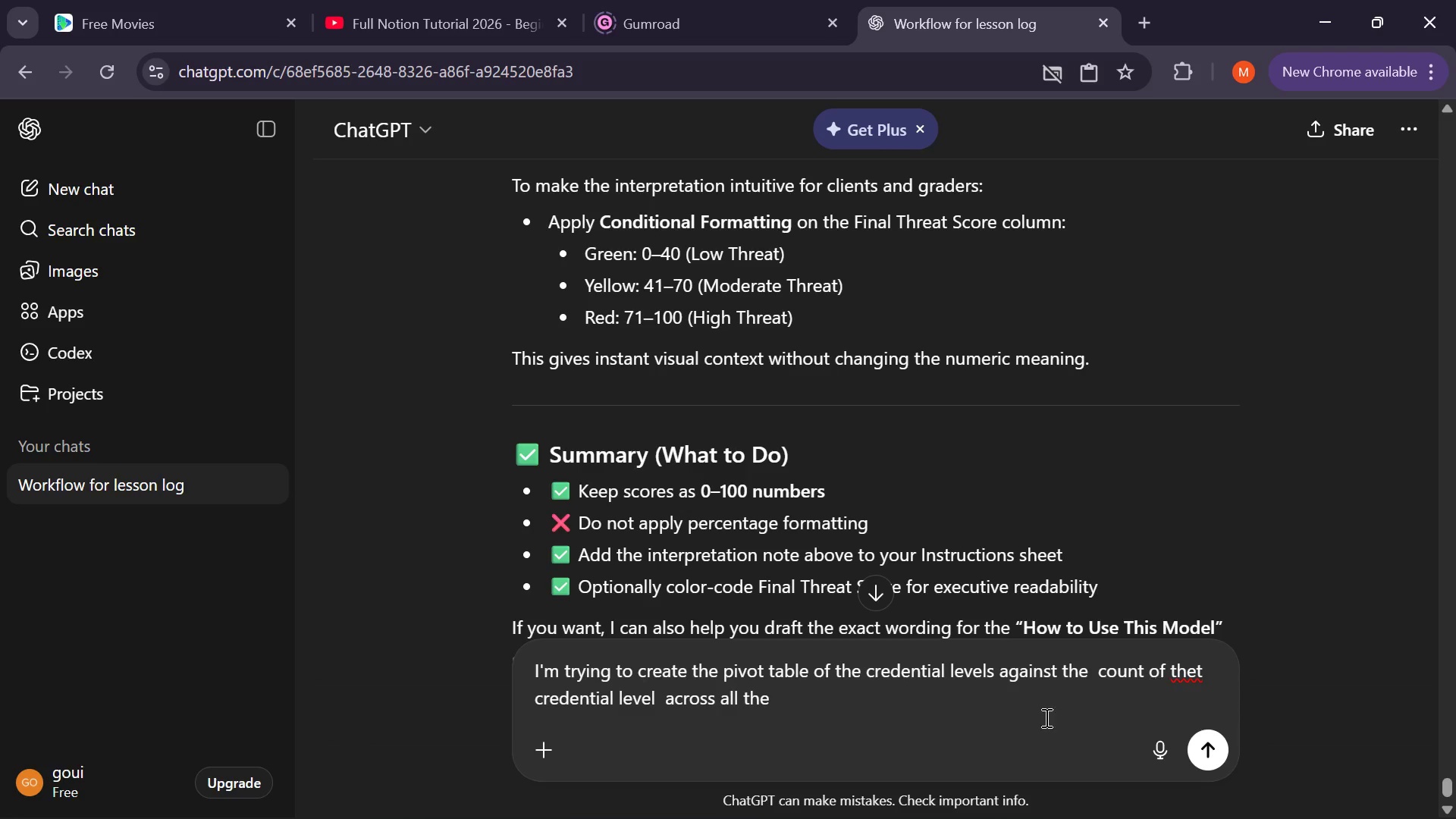 
left_click([837, 691])
 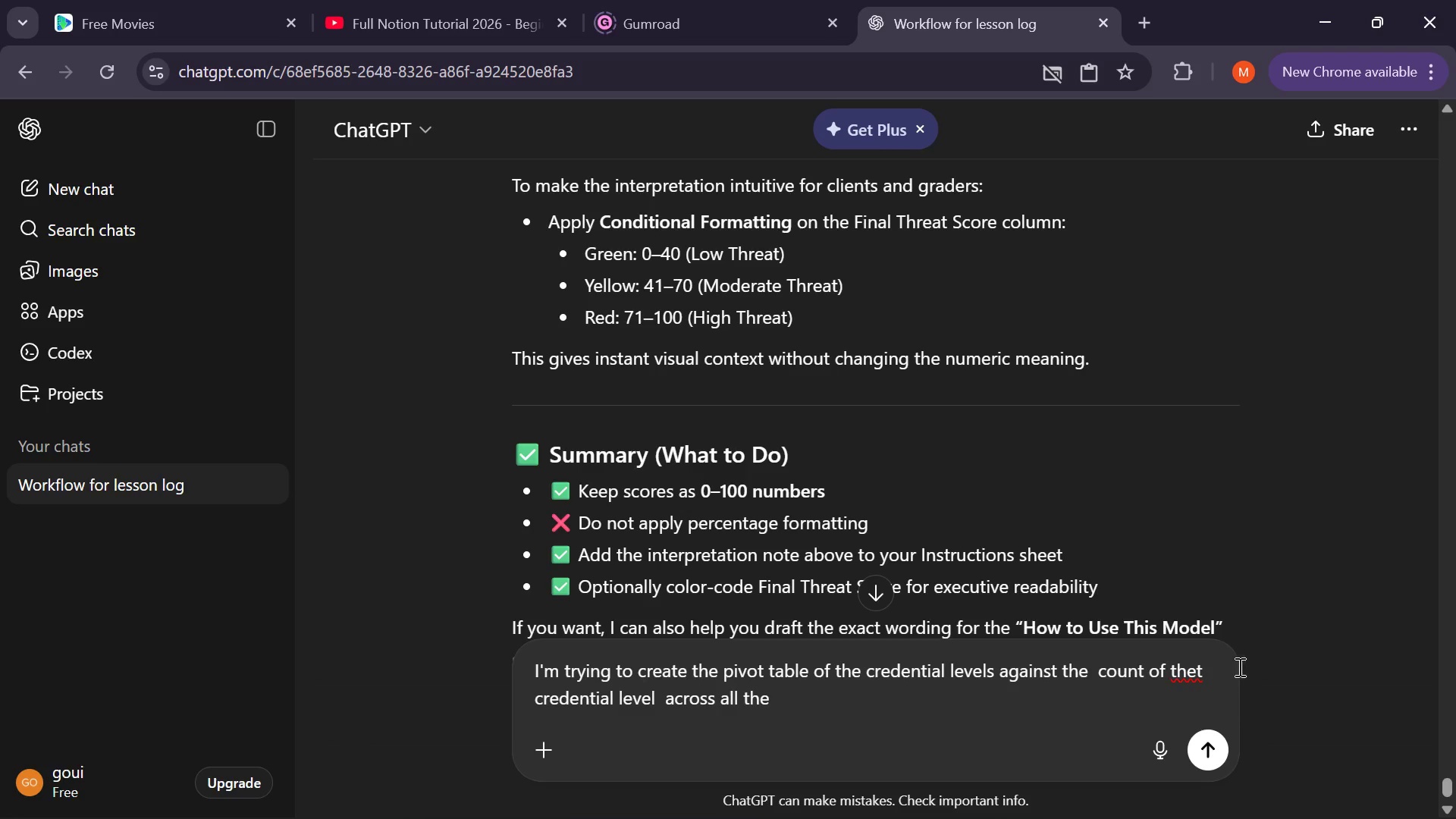 
left_click([1215, 670])
 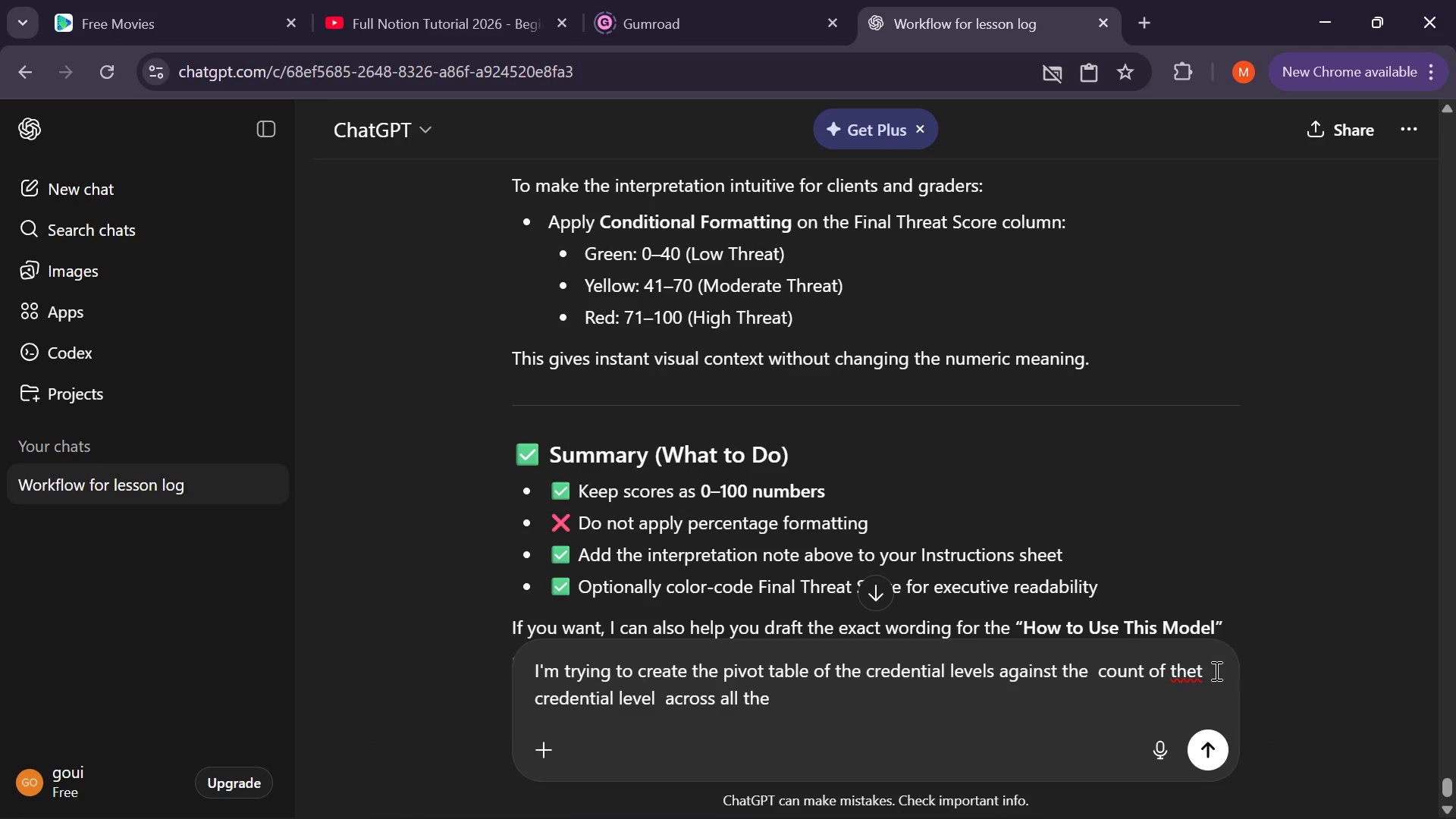 
key(Backspace)
key(Backspace)
key(Backspace)
key(Backspace)
key(Backspace)
type(each of thos )
key(Backspace)
type(e )
 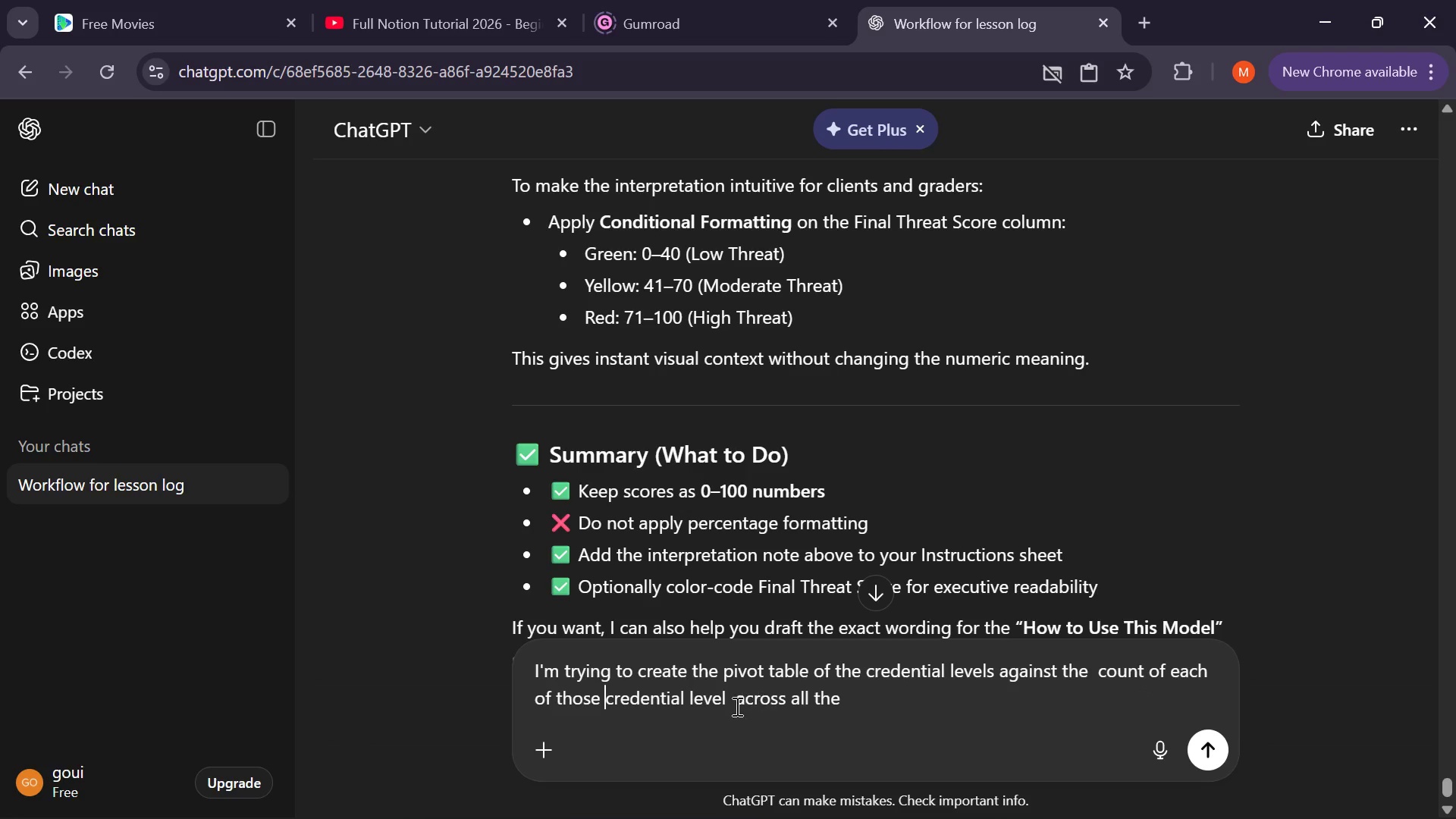 
left_click([725, 701])
 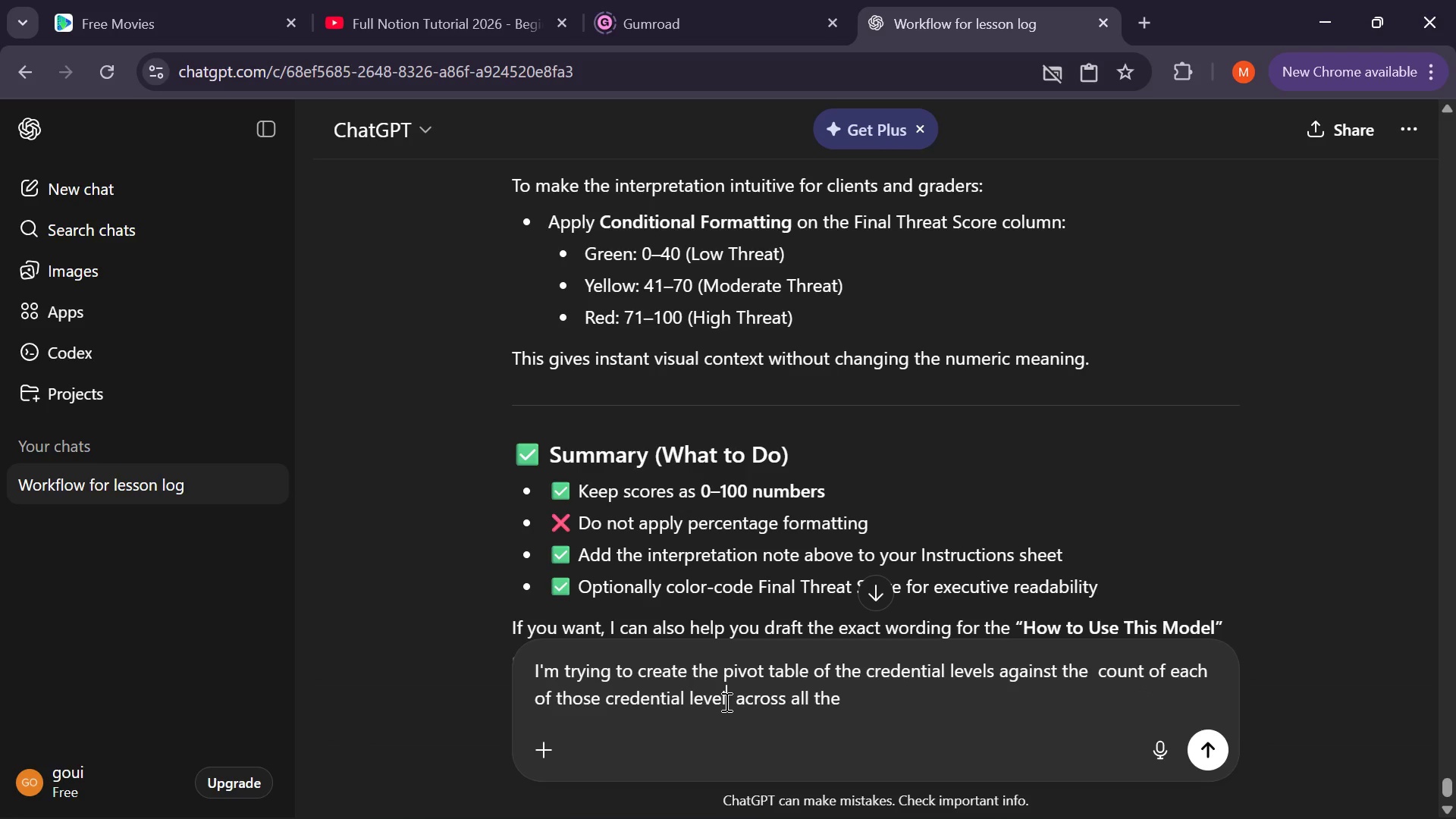 
key(S)
 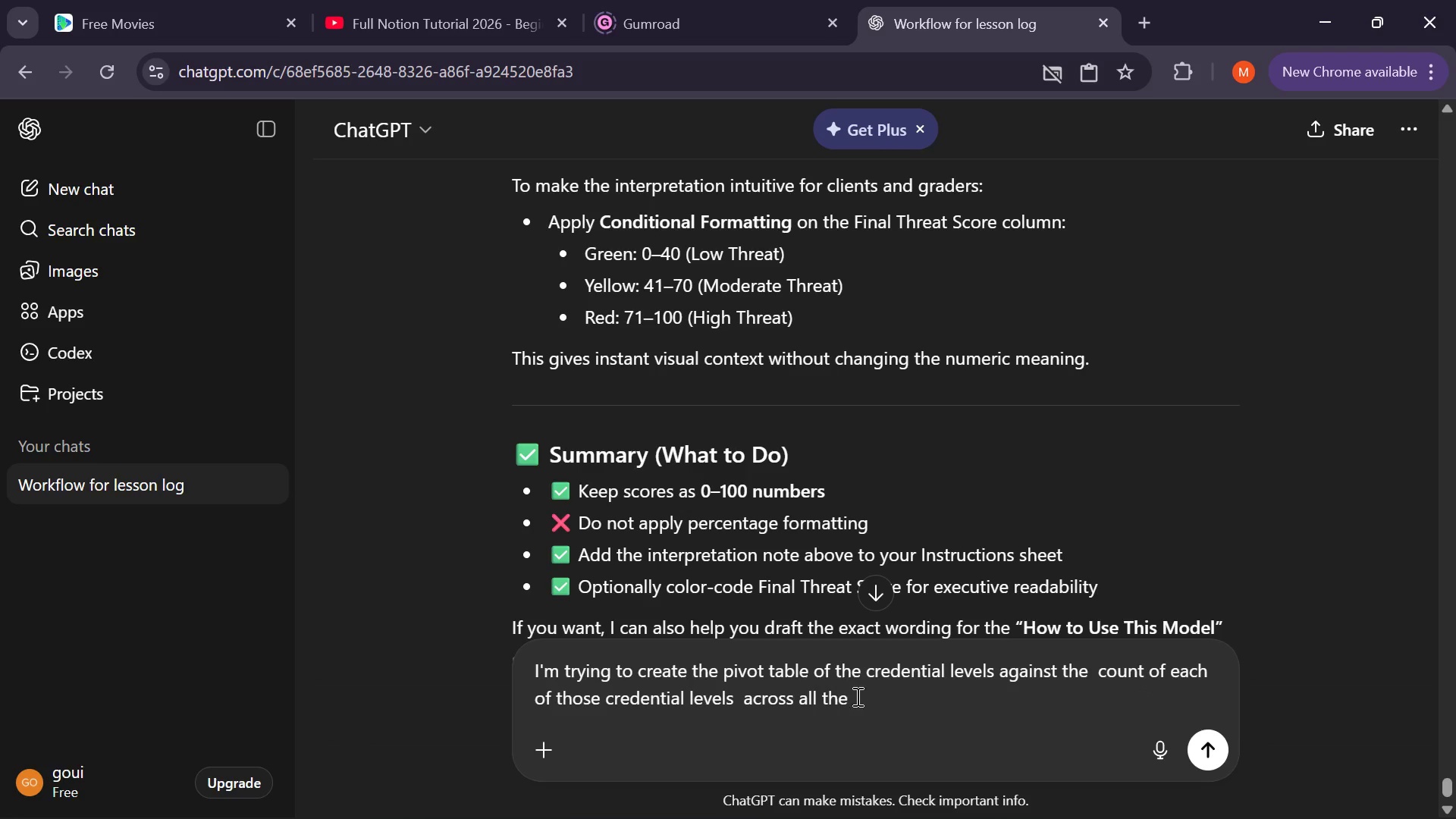 
left_click([869, 696])
 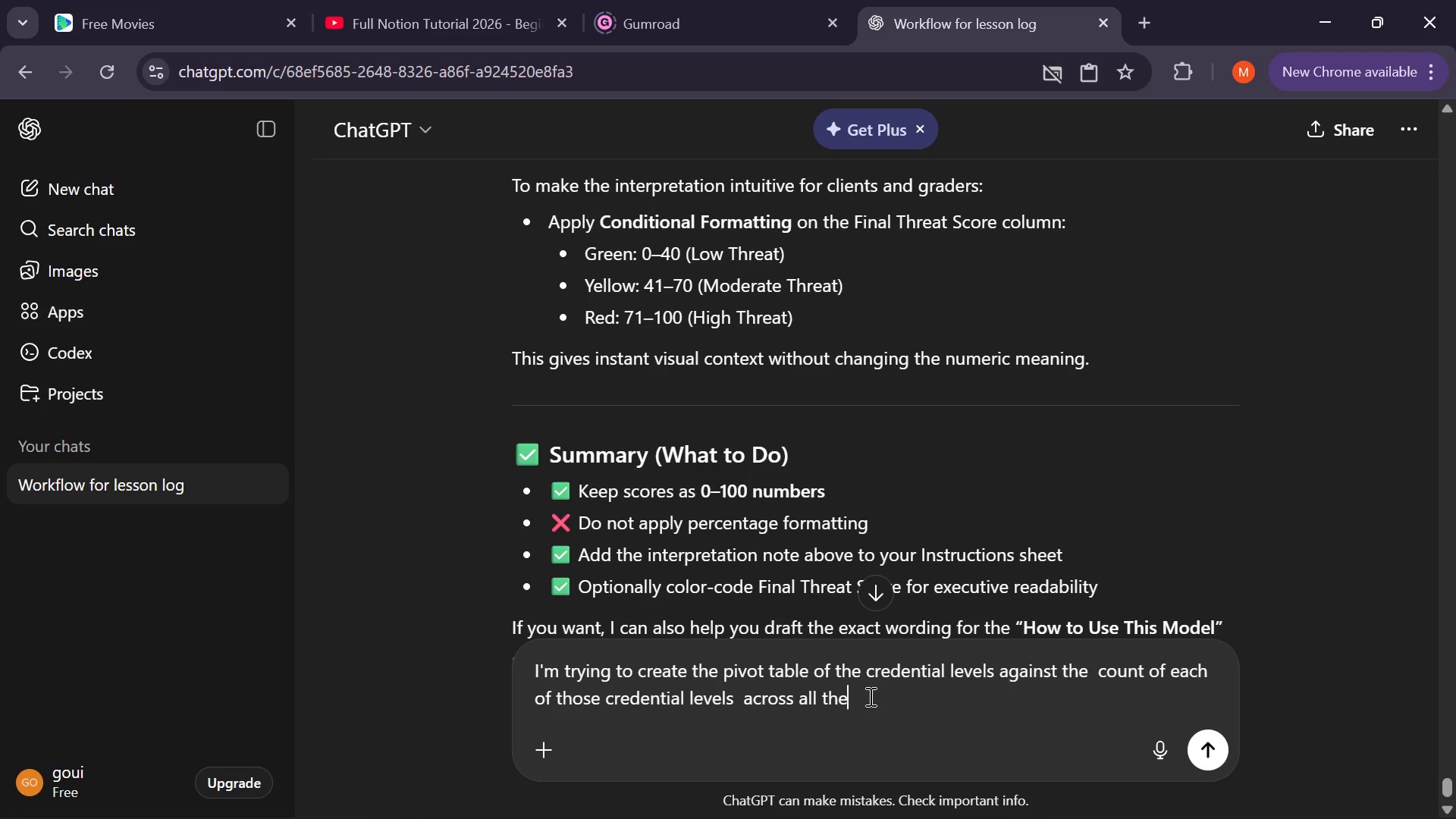 
key(Backspace)
key(Backspace)
key(Backspace)
key(Backspace)
key(Backspace)
key(Backspace)
key(Backspace)
key(Backspace)
key(Backspace)
key(Backspace)
key(Backspace)
key(Backspace)
key(Backspace)
key(Backspace)
key(Backspace)
key(Backspace)
key(Backspace)
type( in the Competitior)
 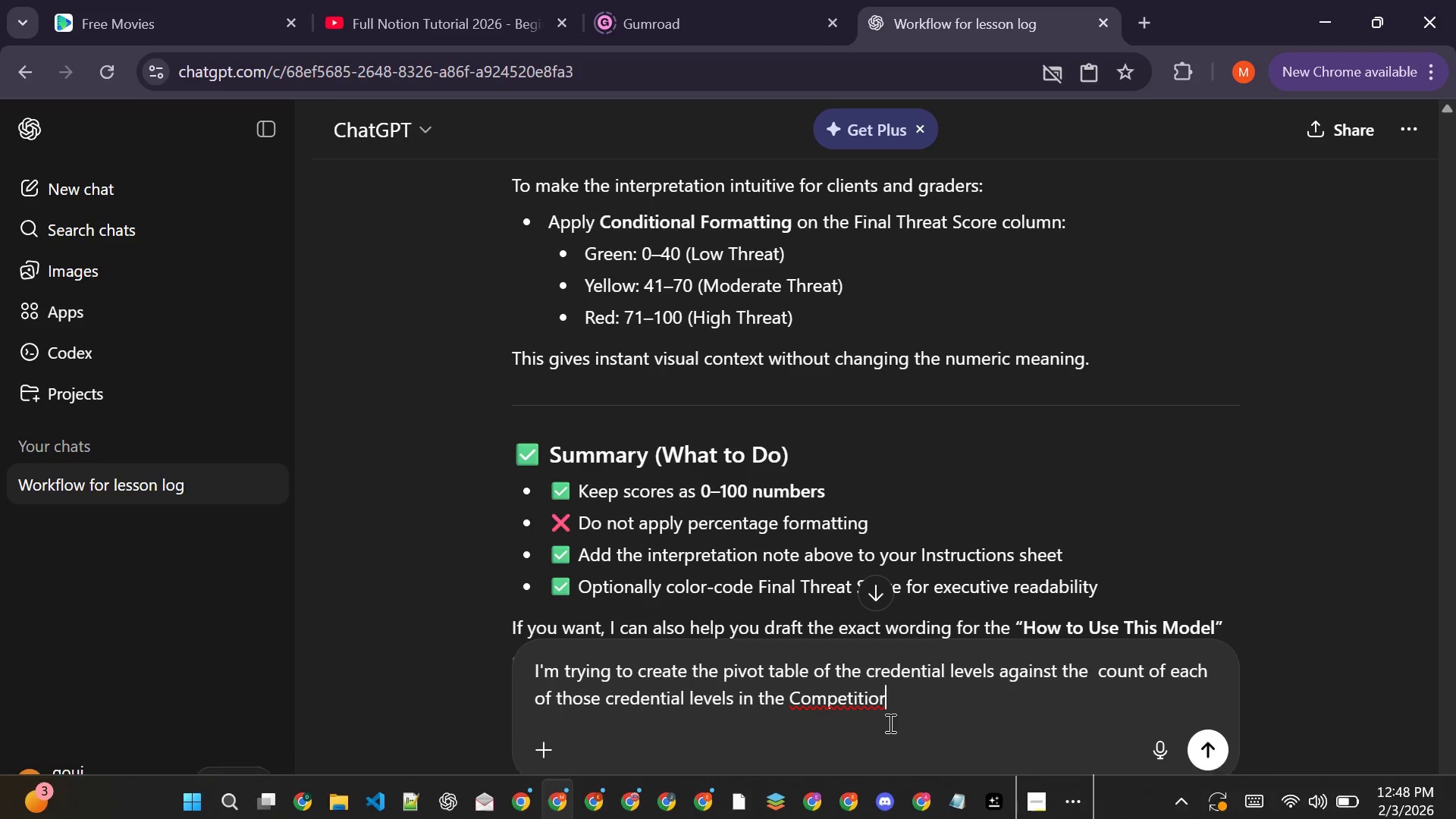 
key(Backspace)
key(Backspace)
key(Backspace)
type(or)
 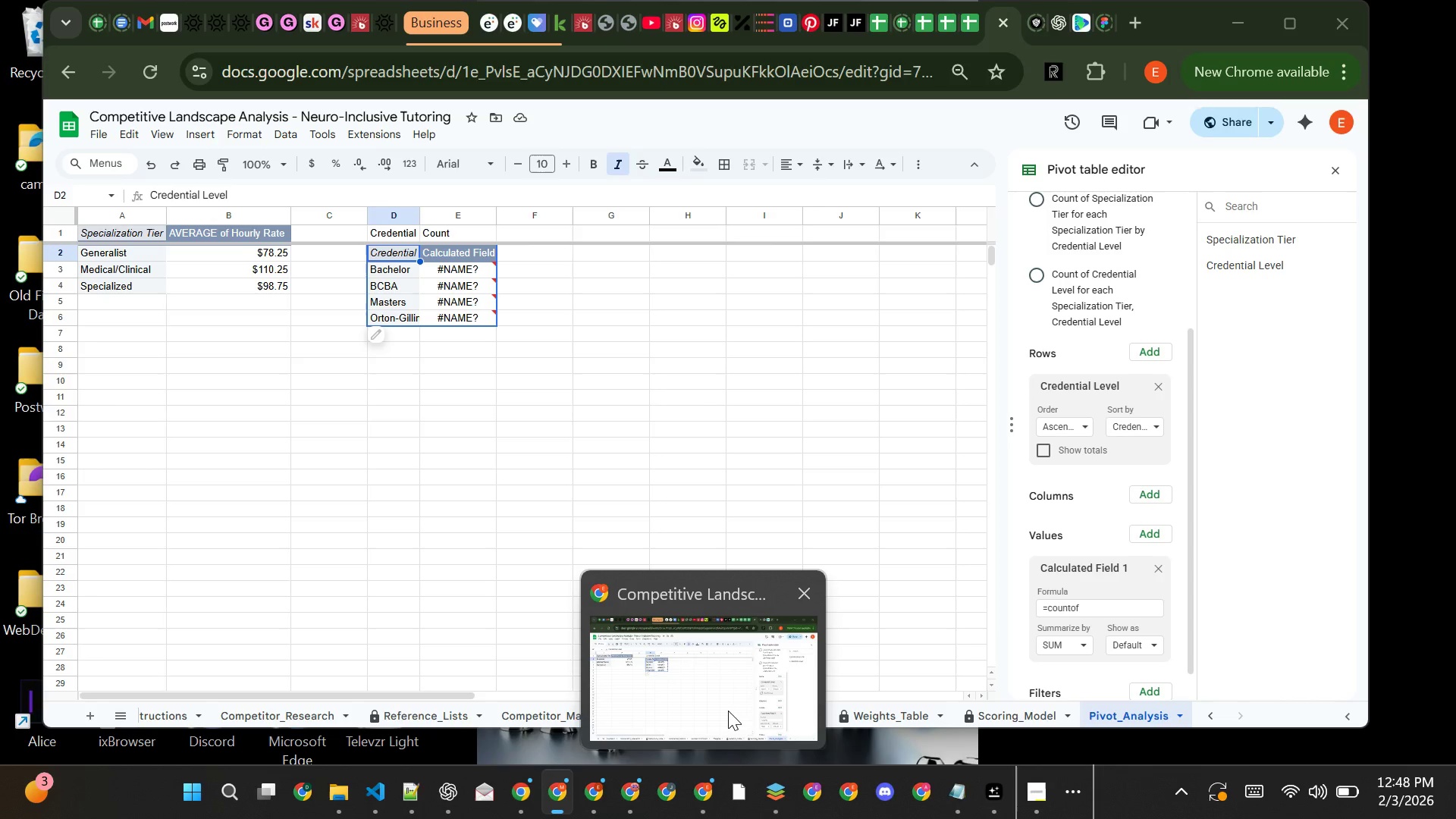 
left_click([723, 714])
 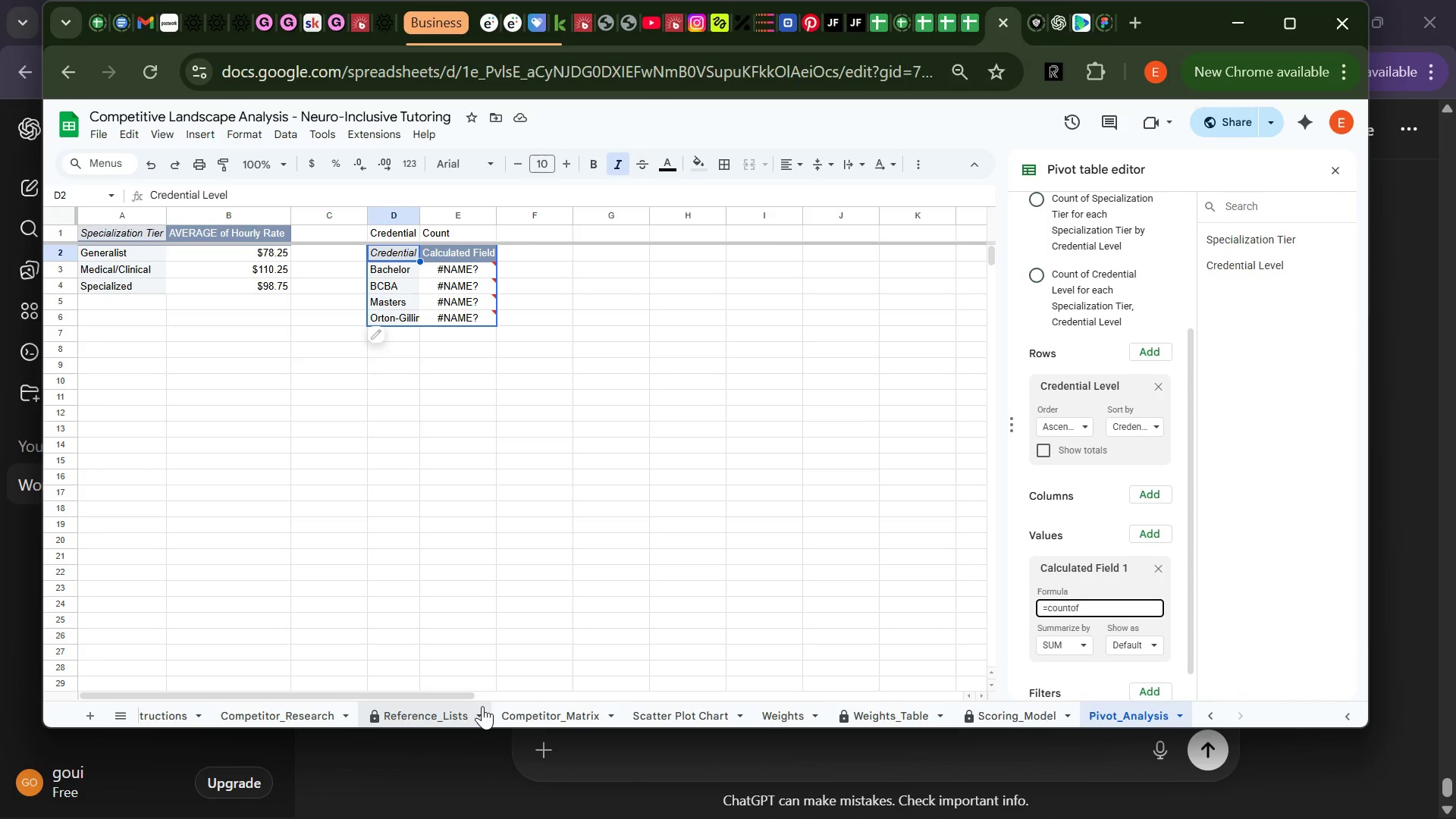 
left_click([531, 707])
 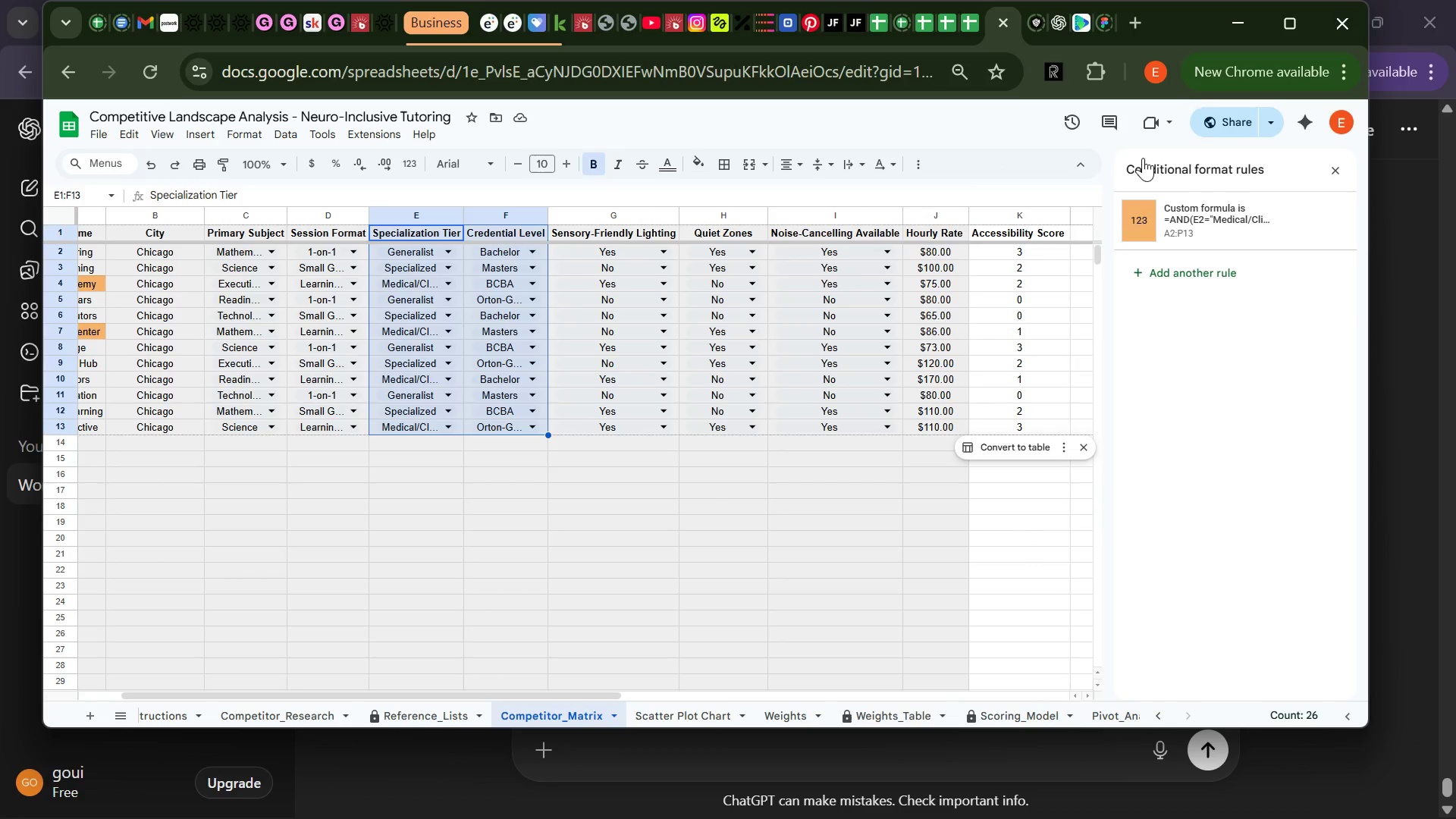 
left_click([1231, 27])
 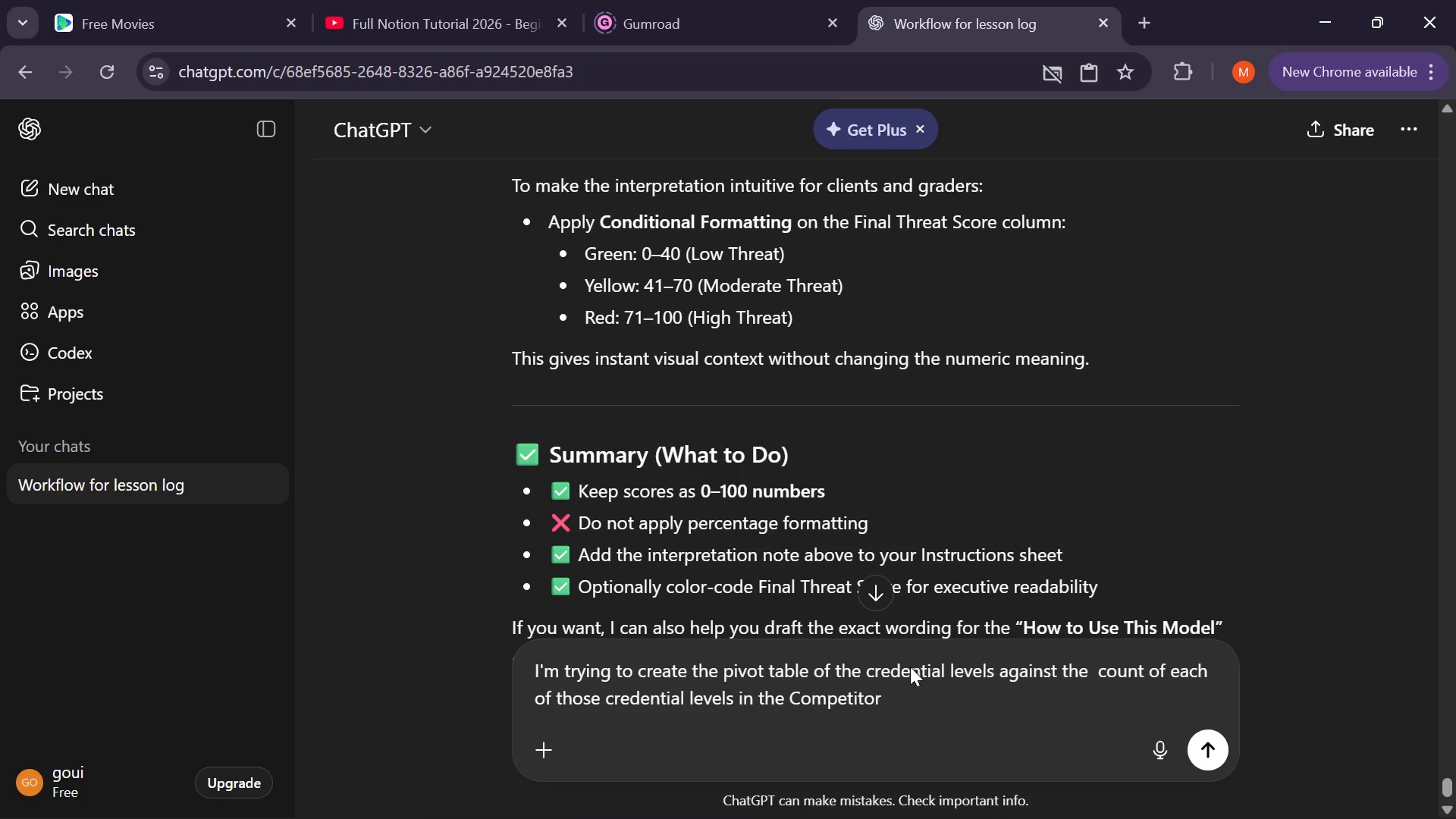 
left_click([902, 689])
 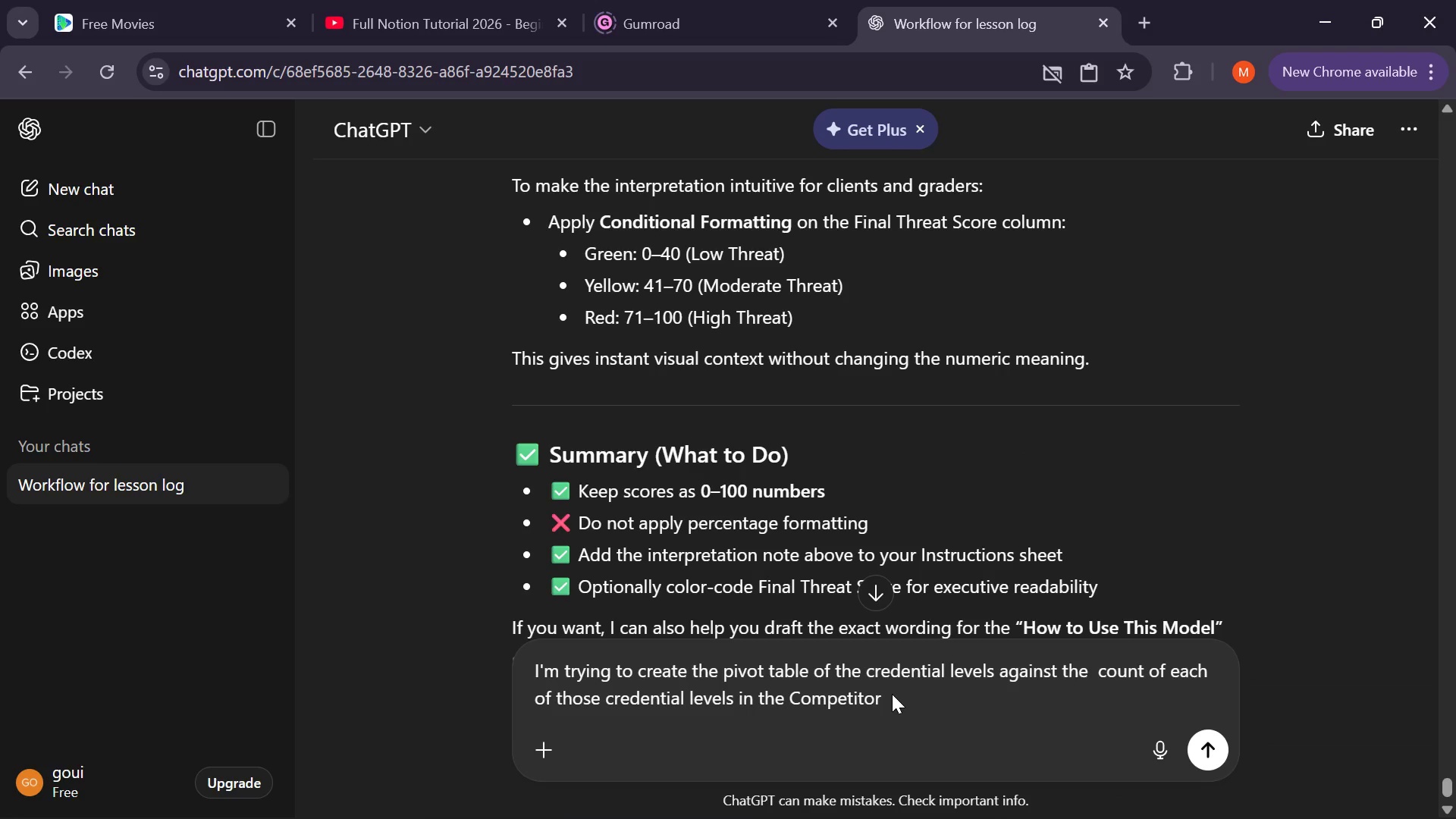 
left_click([892, 694])
 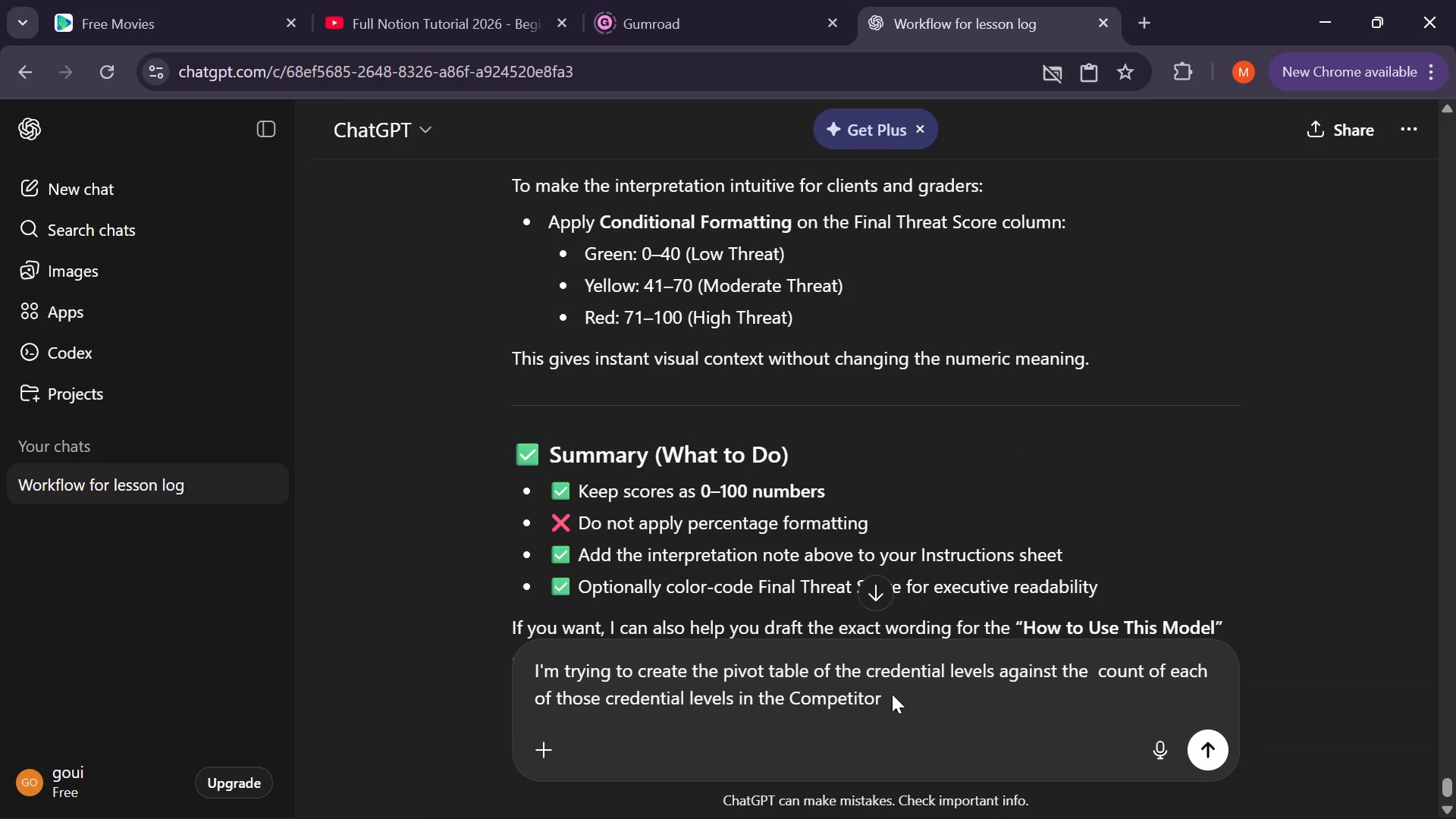 
left_click([892, 694])
 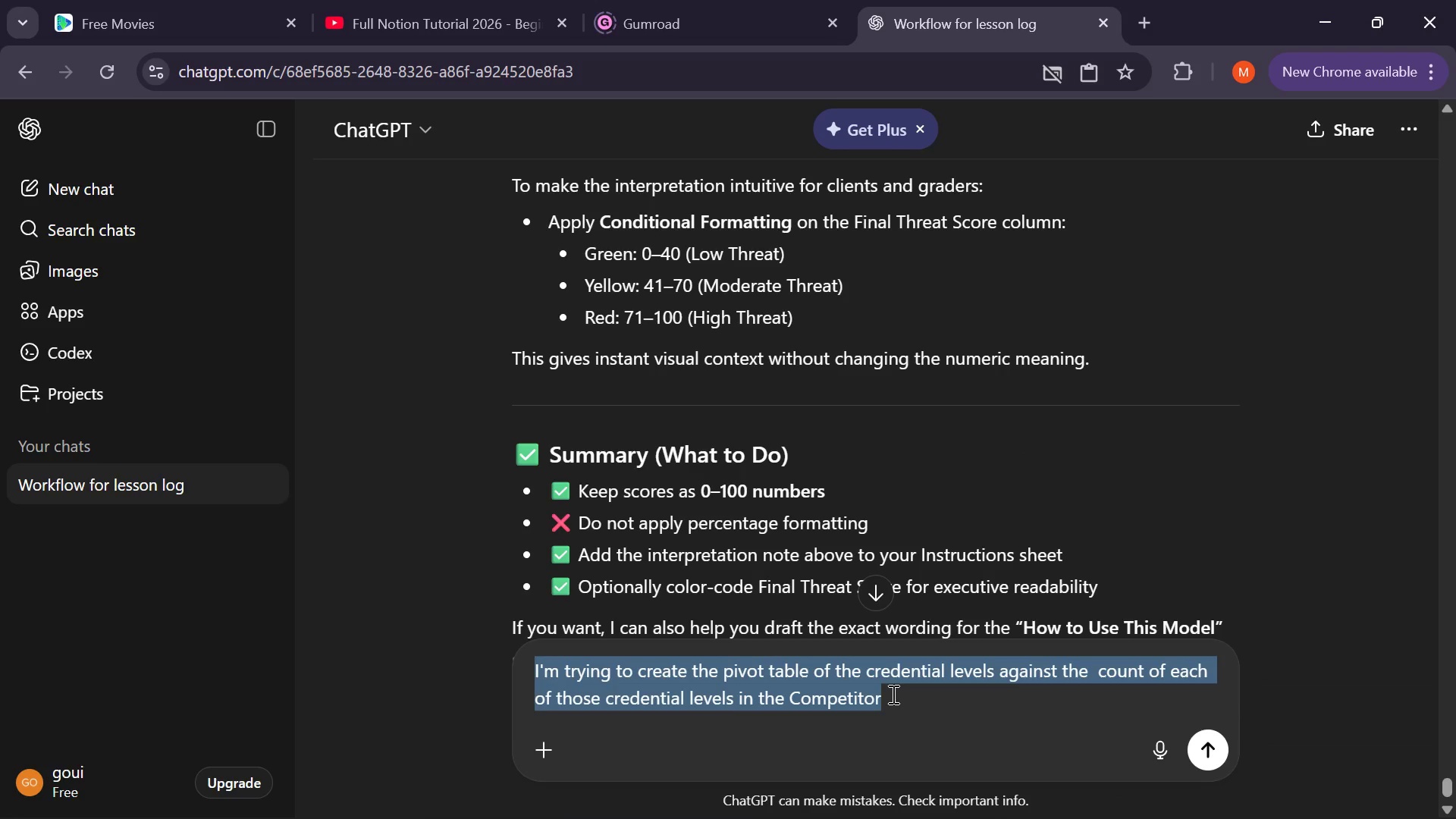 
left_click([892, 694])
 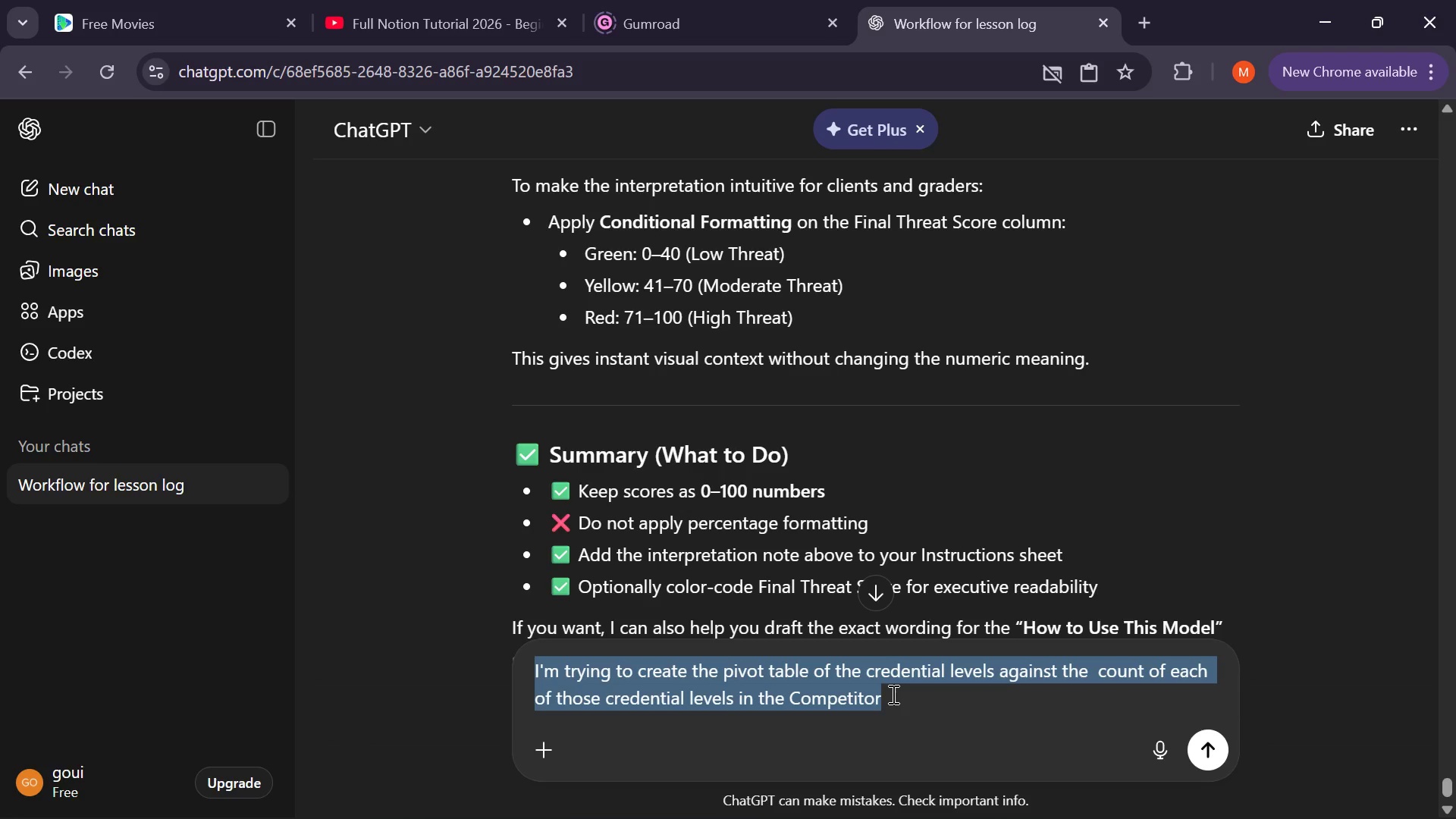 
left_click([892, 694])
 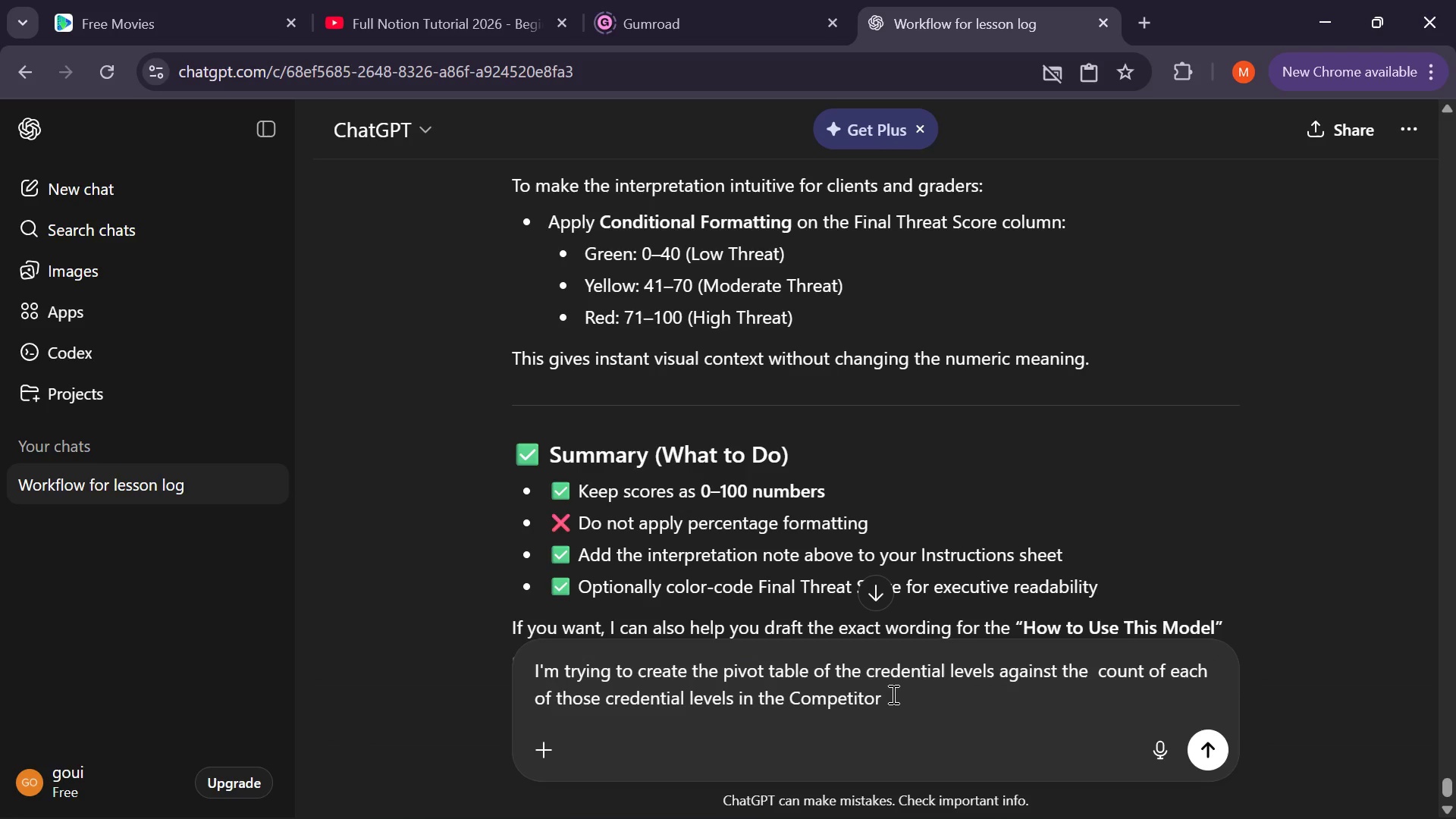 
type(_Matrix sheet wht)
key(Backspace)
type(at formula should I use to automatically pull this number from that sheet )
 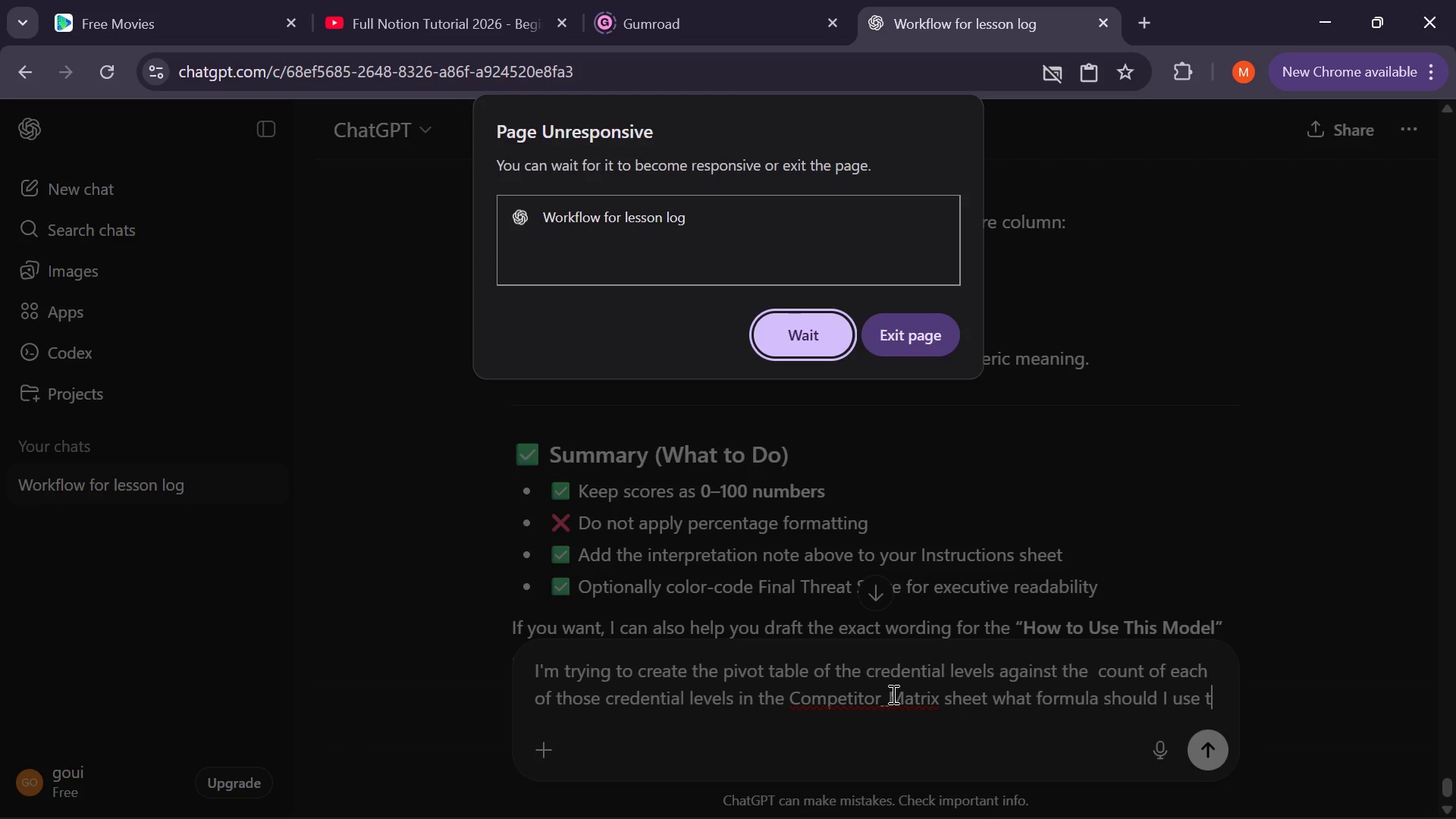 
key(Enter)
 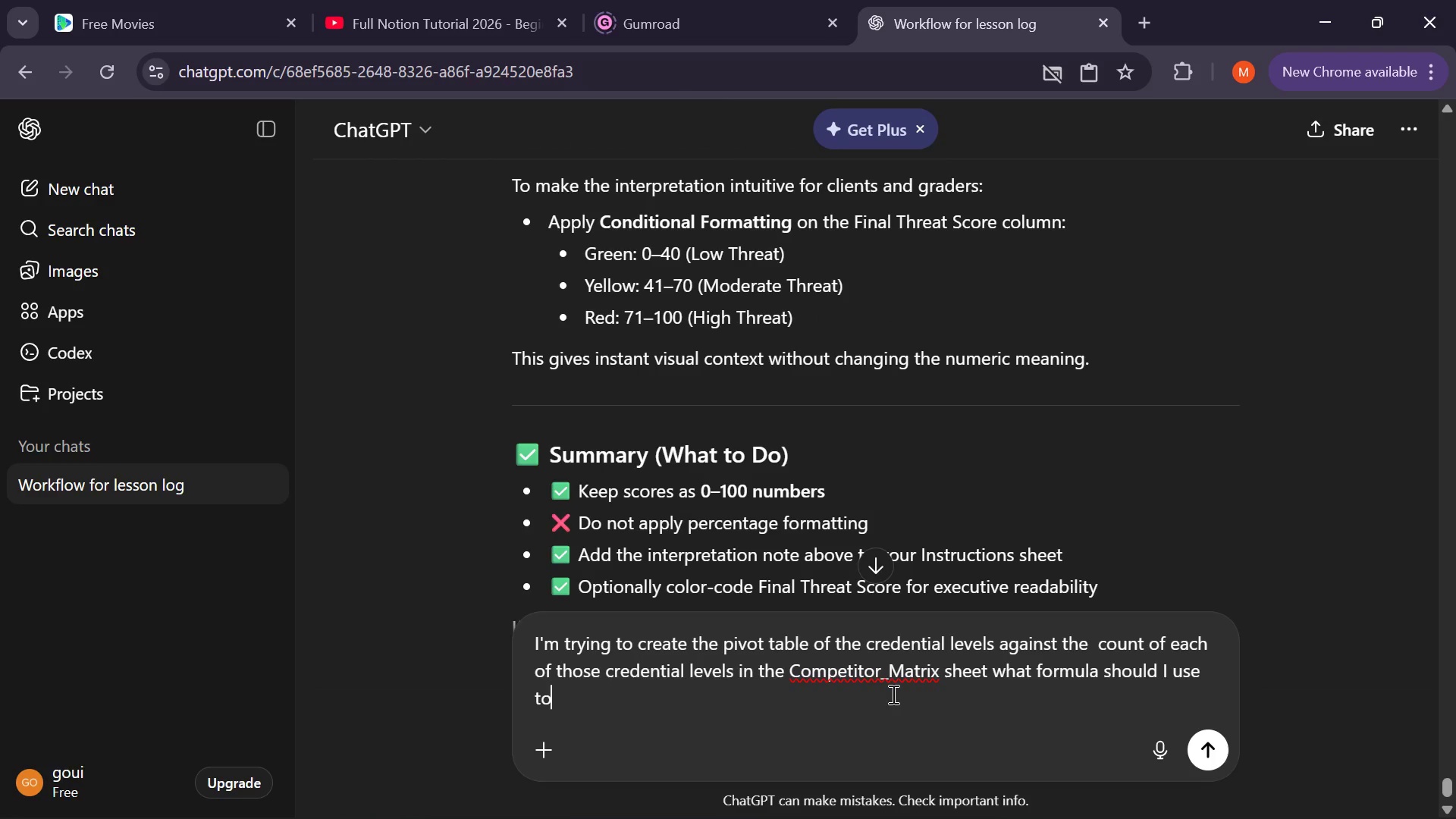 
wait(13.42)
 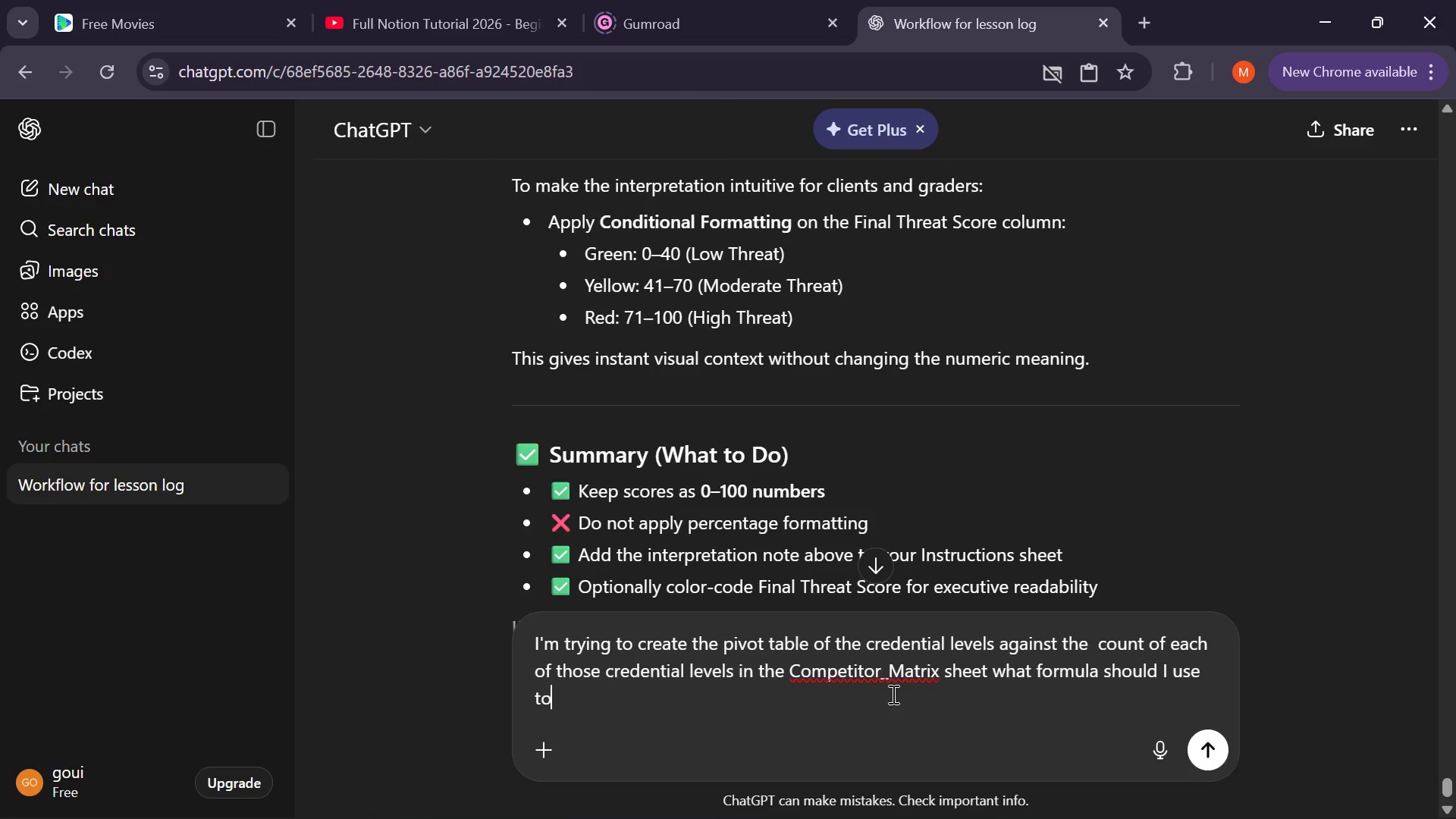 
key(Enter)
 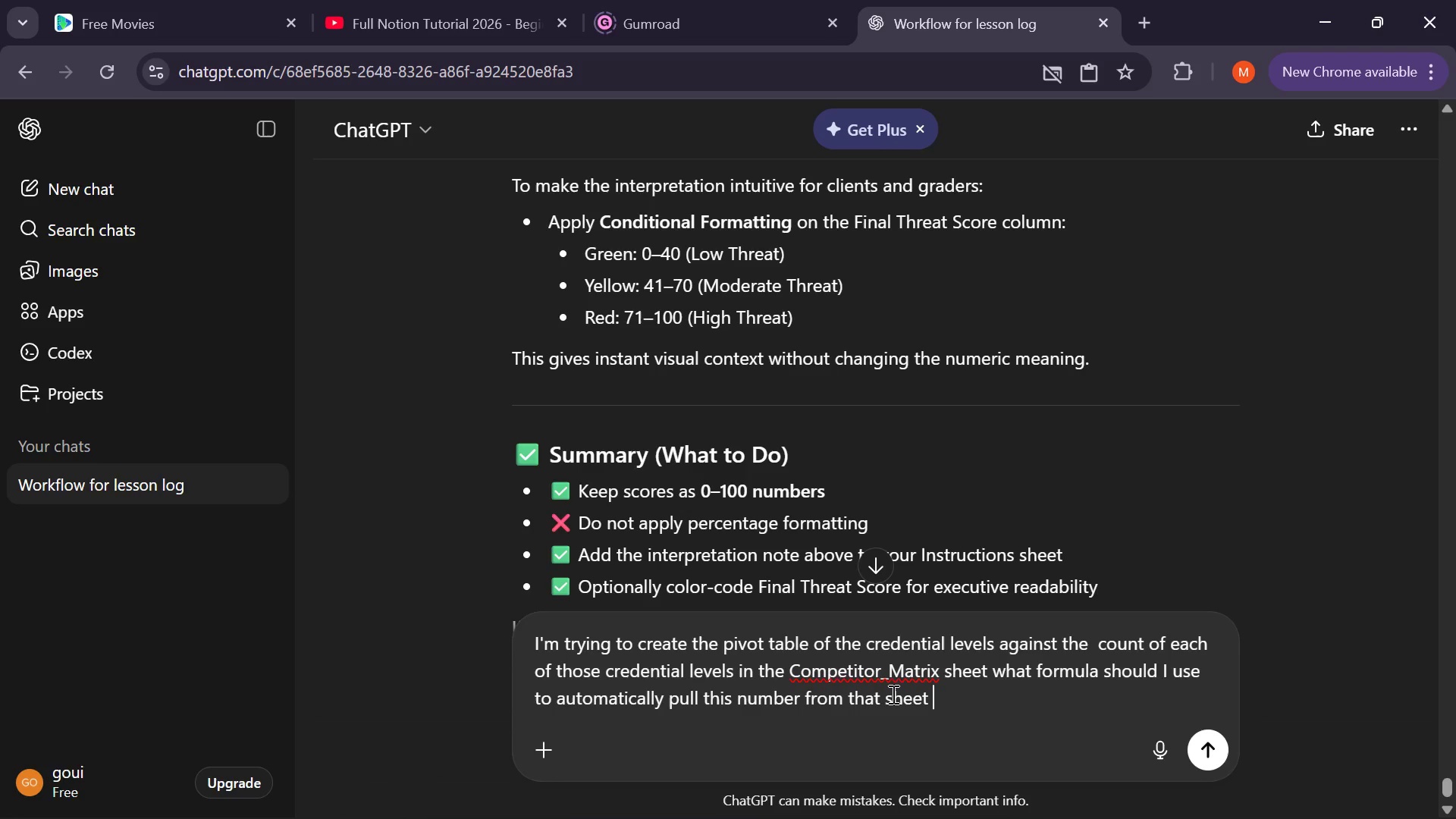 
wait(14.75)
 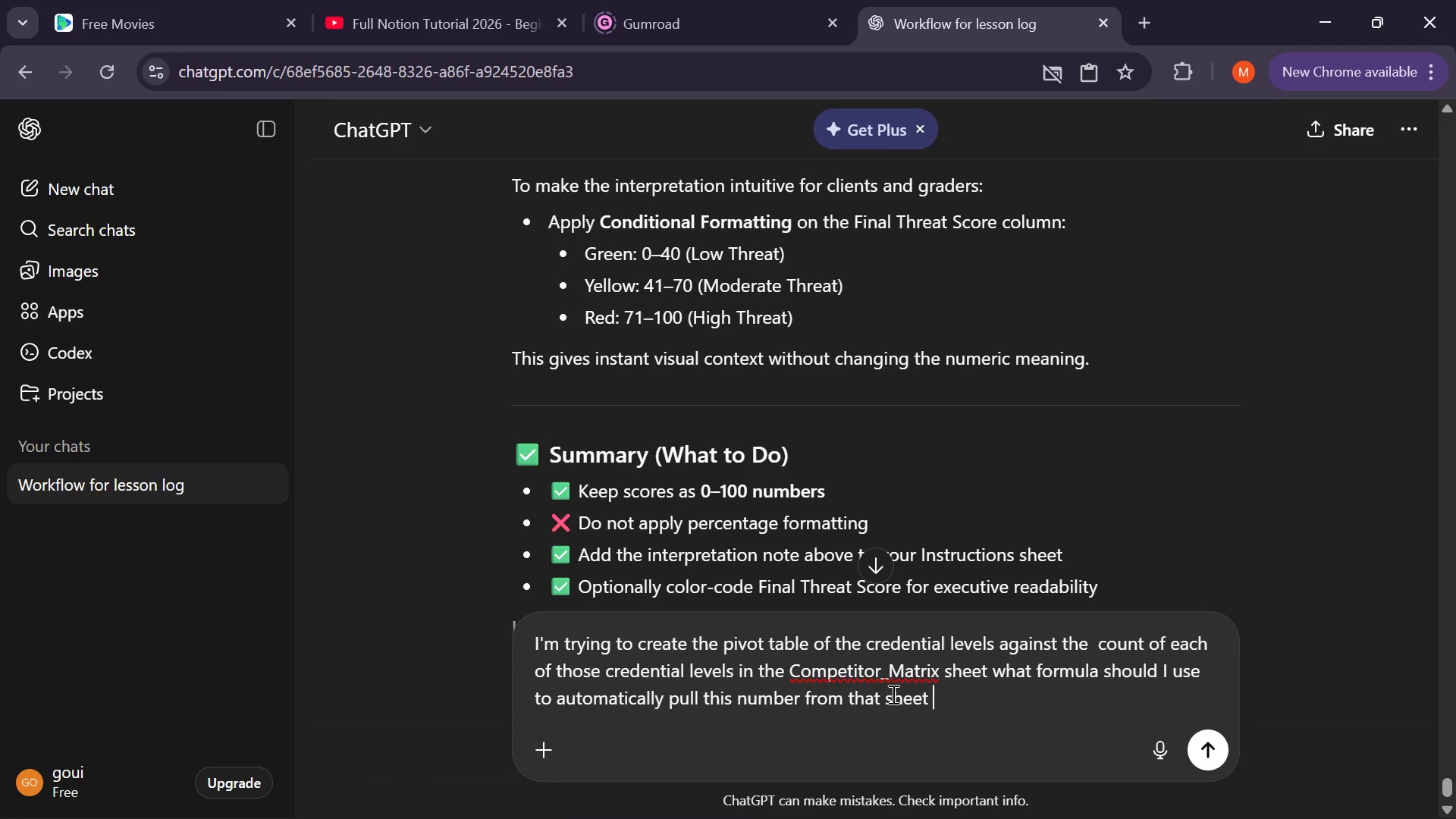 
left_click([1003, 720])